 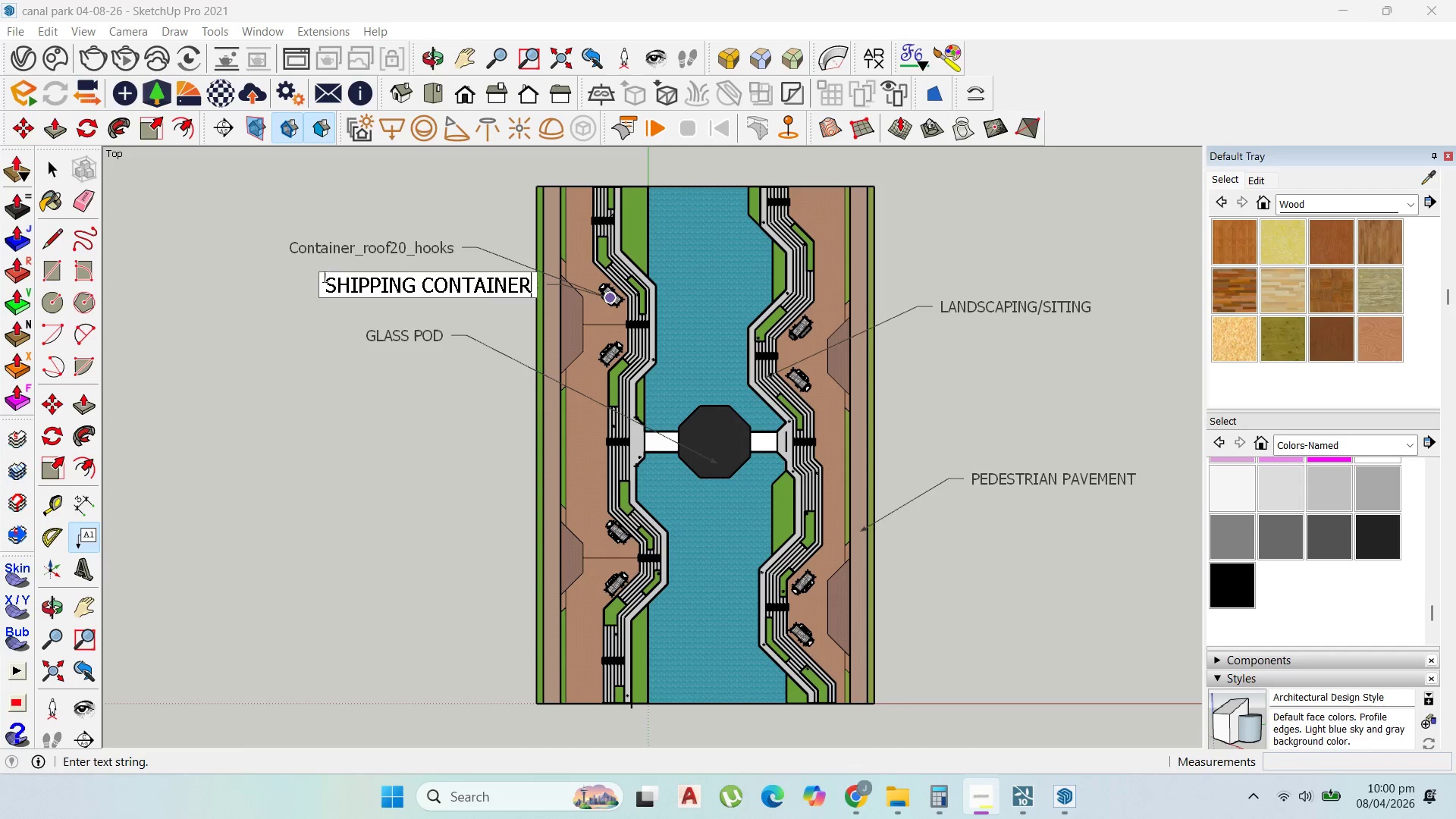 
left_click([42, 175])
 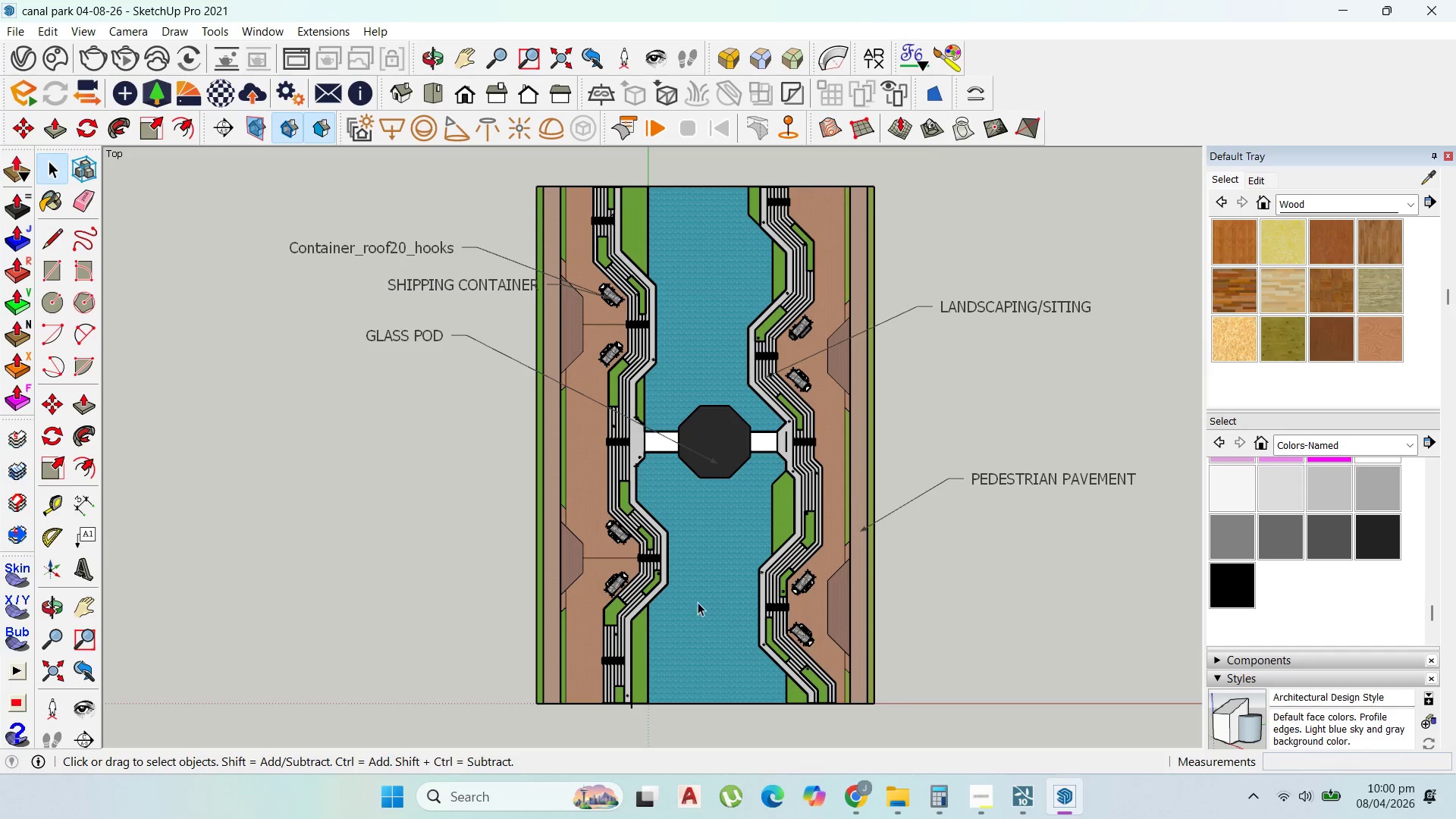 
wait(5.59)
 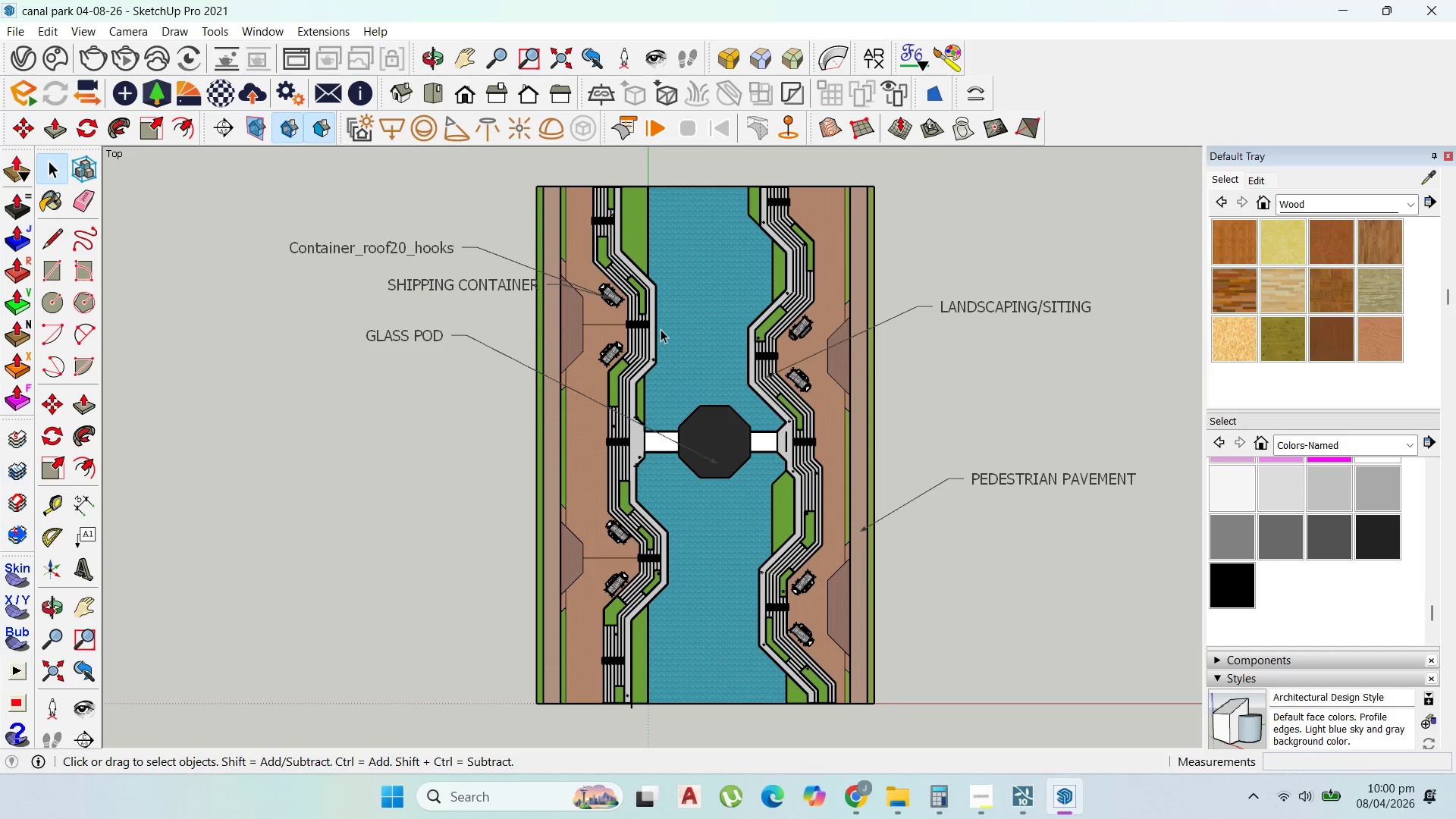 
left_click([446, 246])
 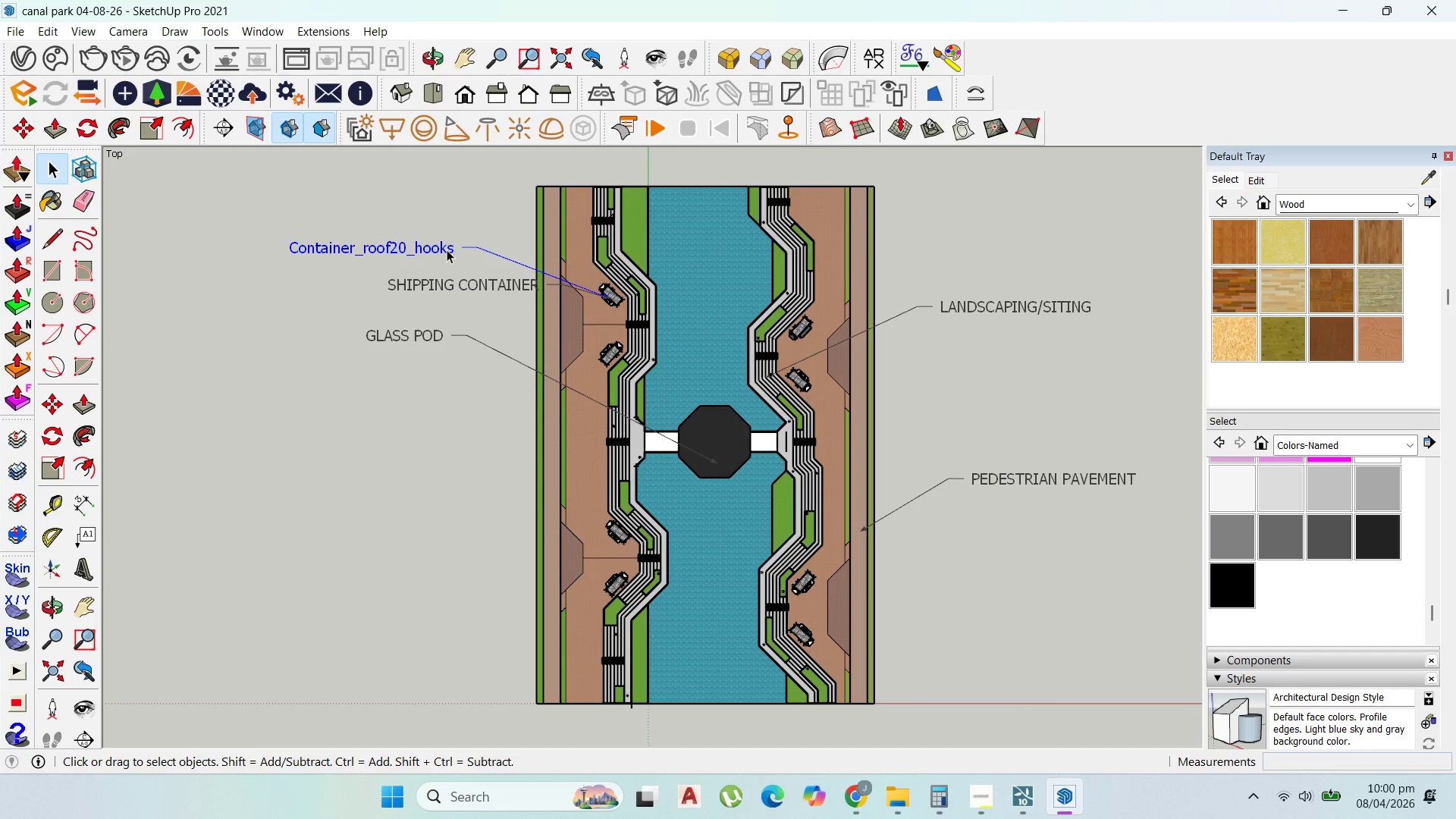 
key(Delete)
 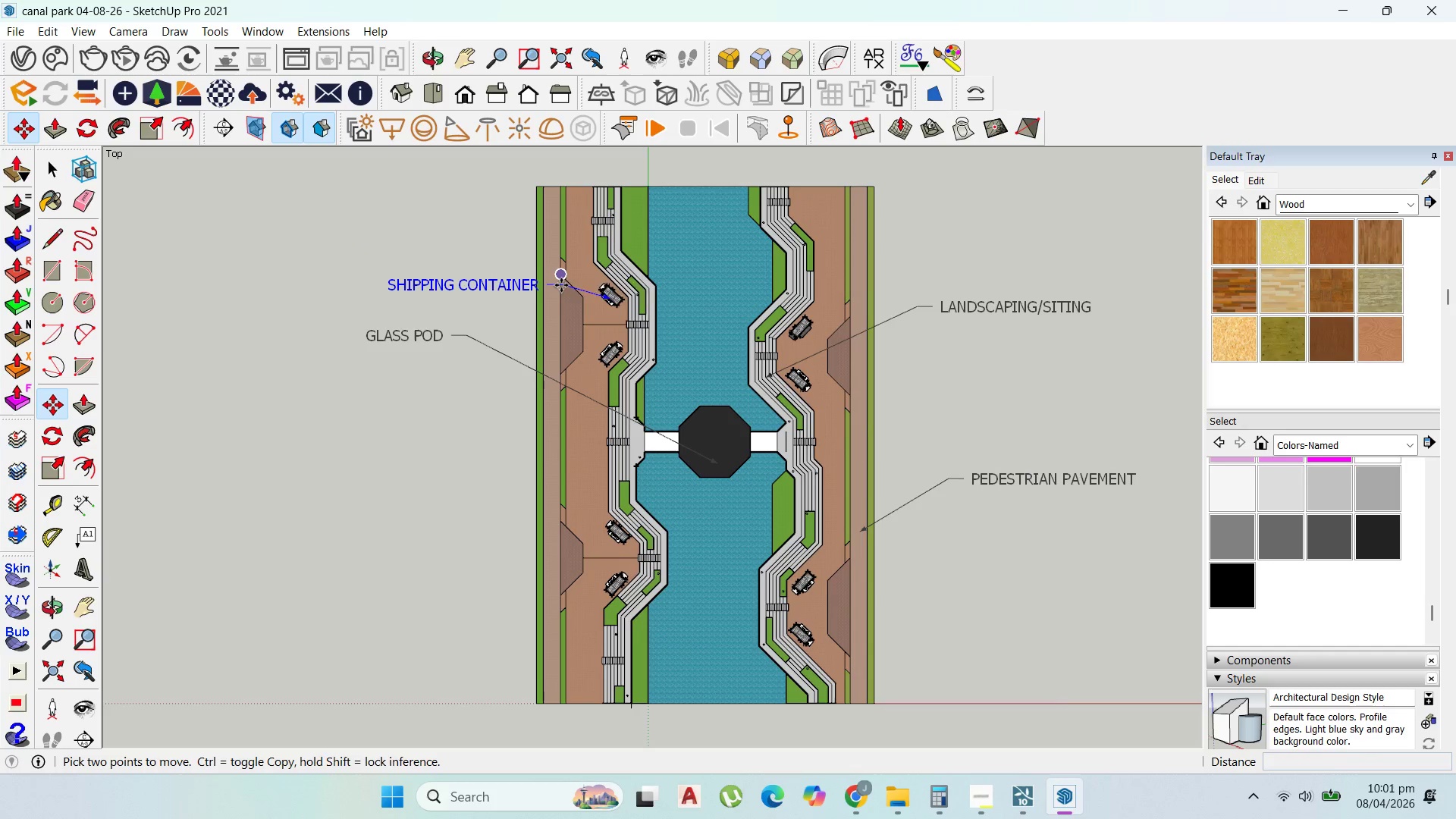 
wait(7.58)
 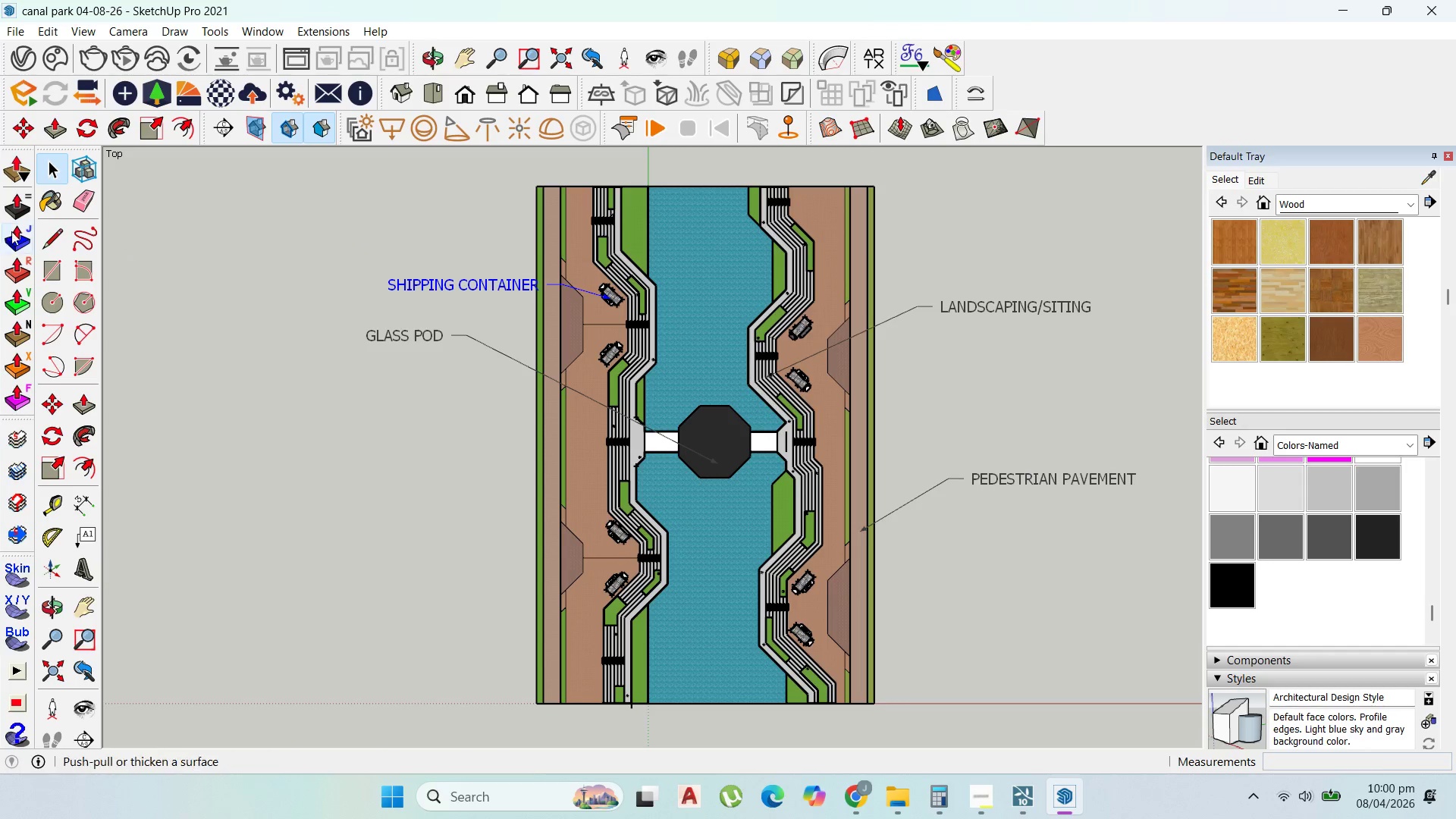 
left_click_drag(start_coordinate=[514, 286], to_coordinate=[508, 283])
 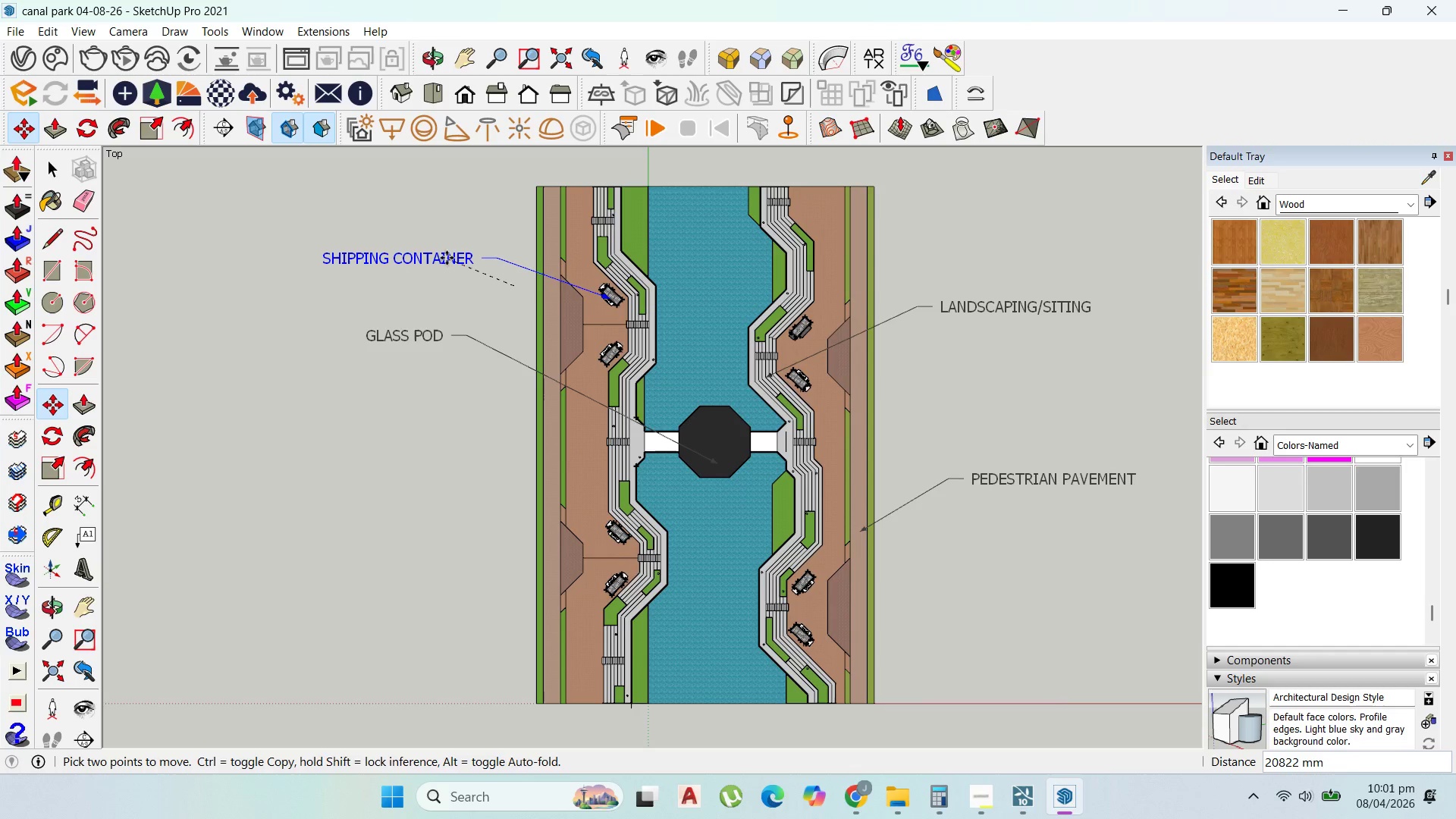 
left_click([444, 257])
 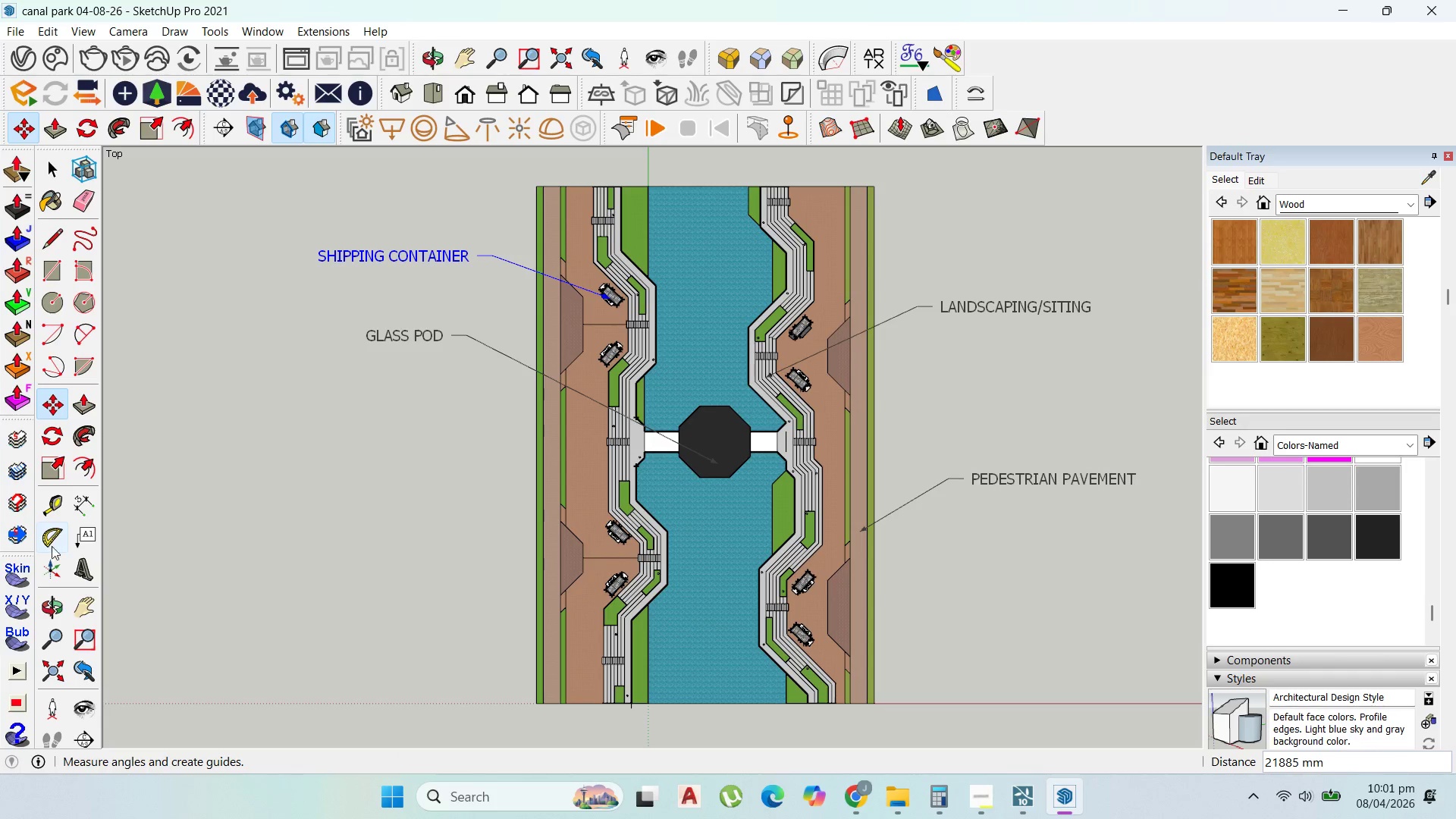 
left_click([77, 538])
 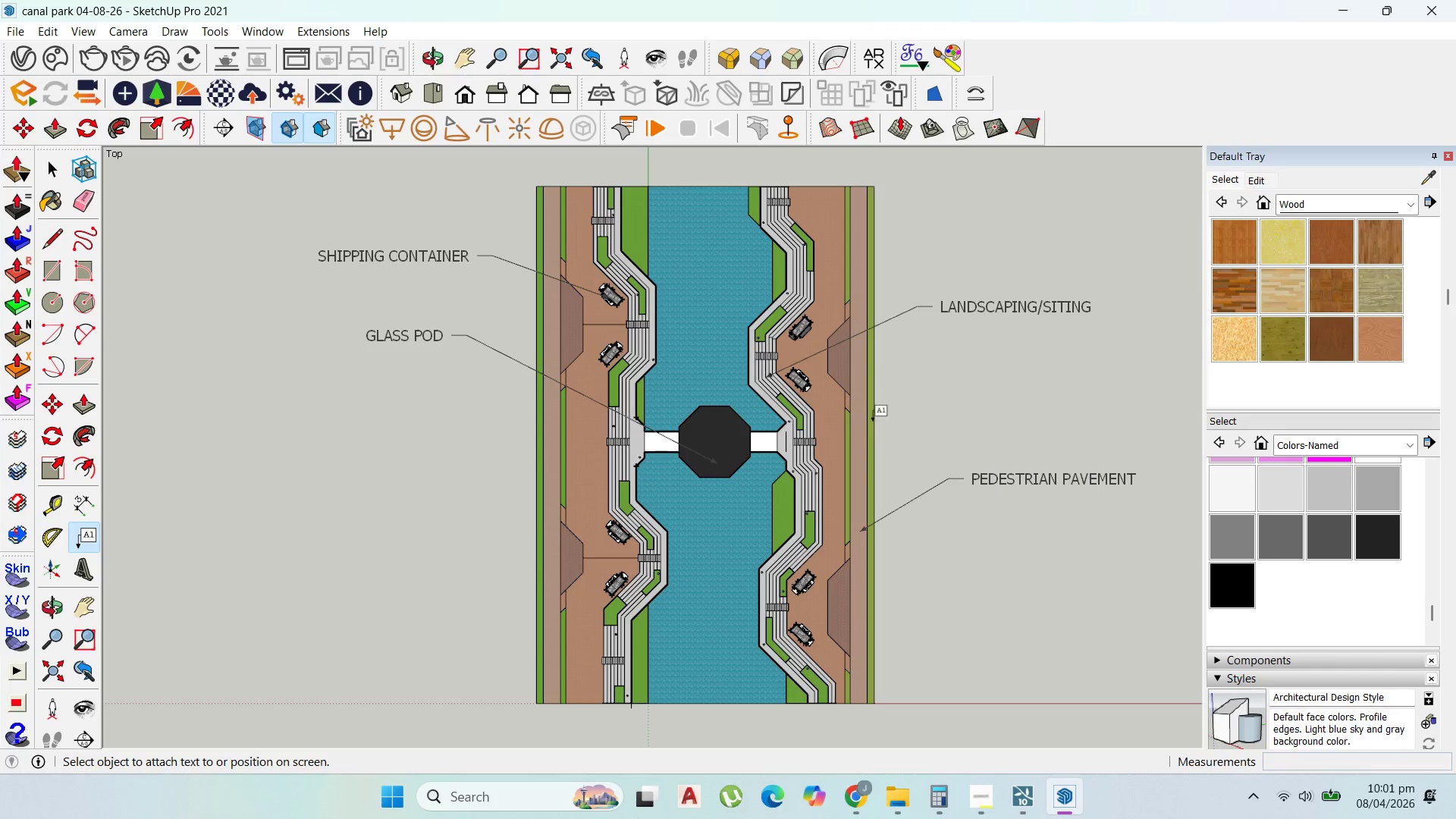 
wait(9.55)
 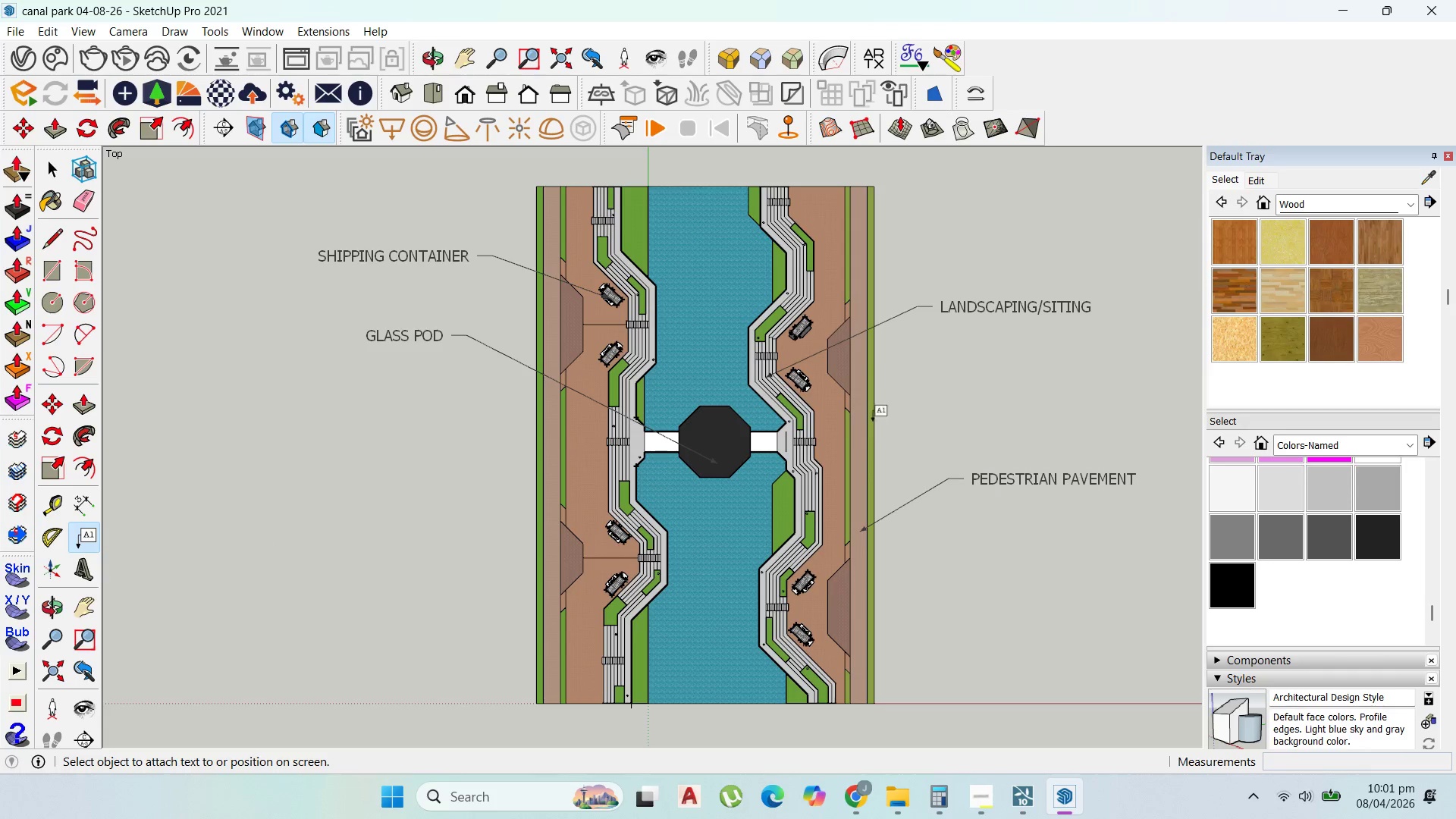 
left_click([46, 168])
 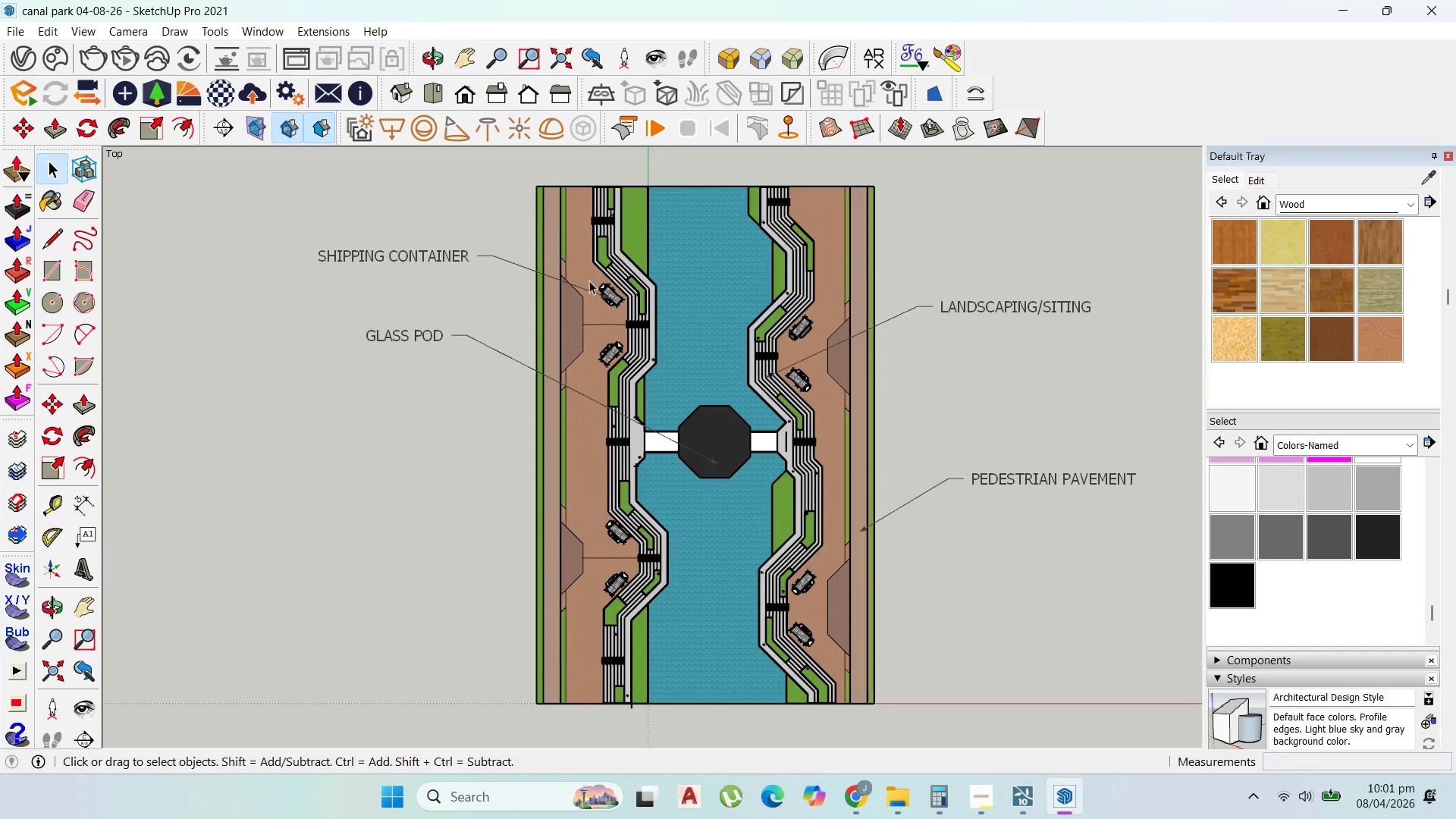 
scroll: coordinate [626, 295], scroll_direction: down, amount: 1.0
 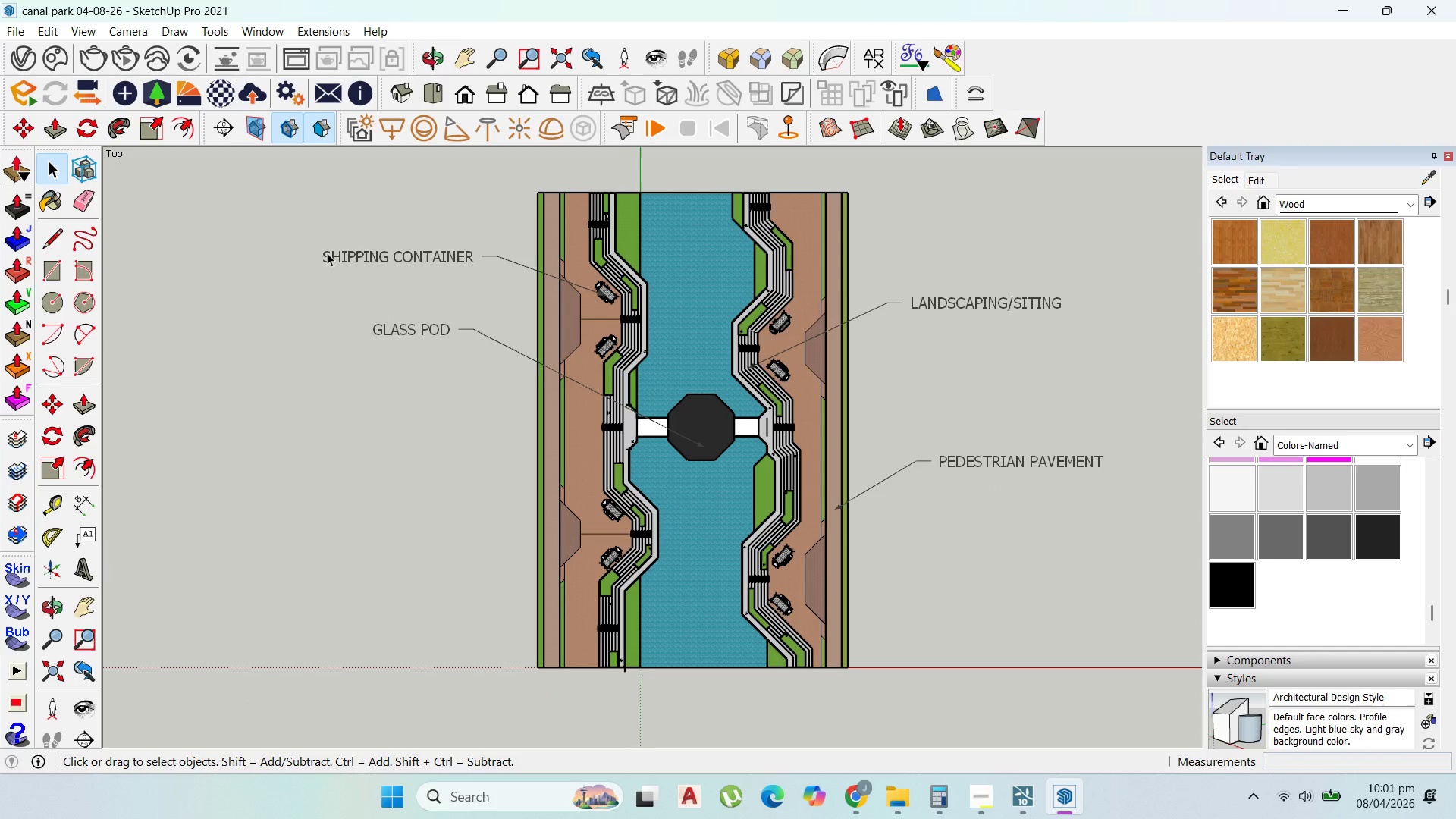 
left_click([18, 29])
 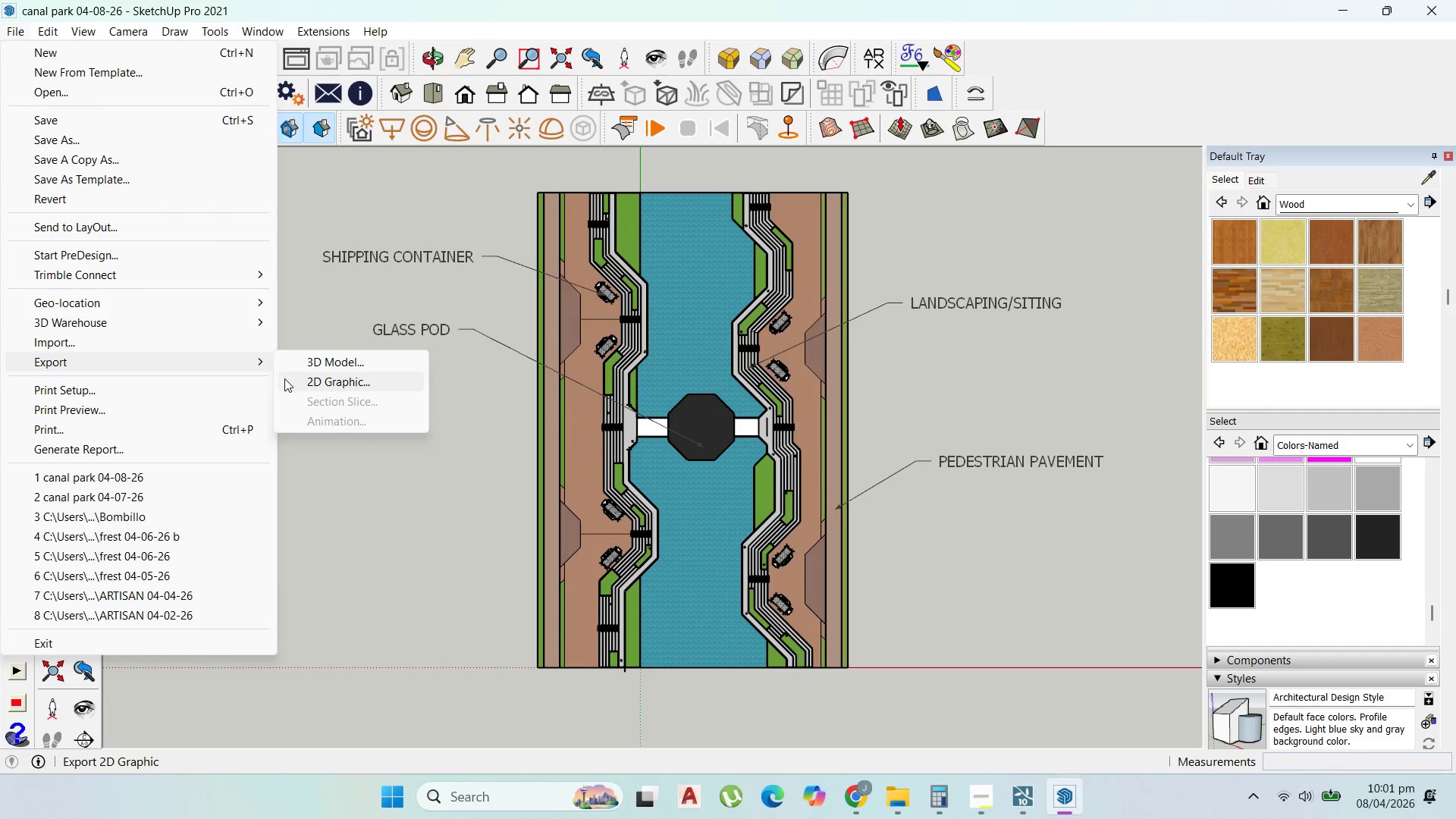 
left_click([303, 380])
 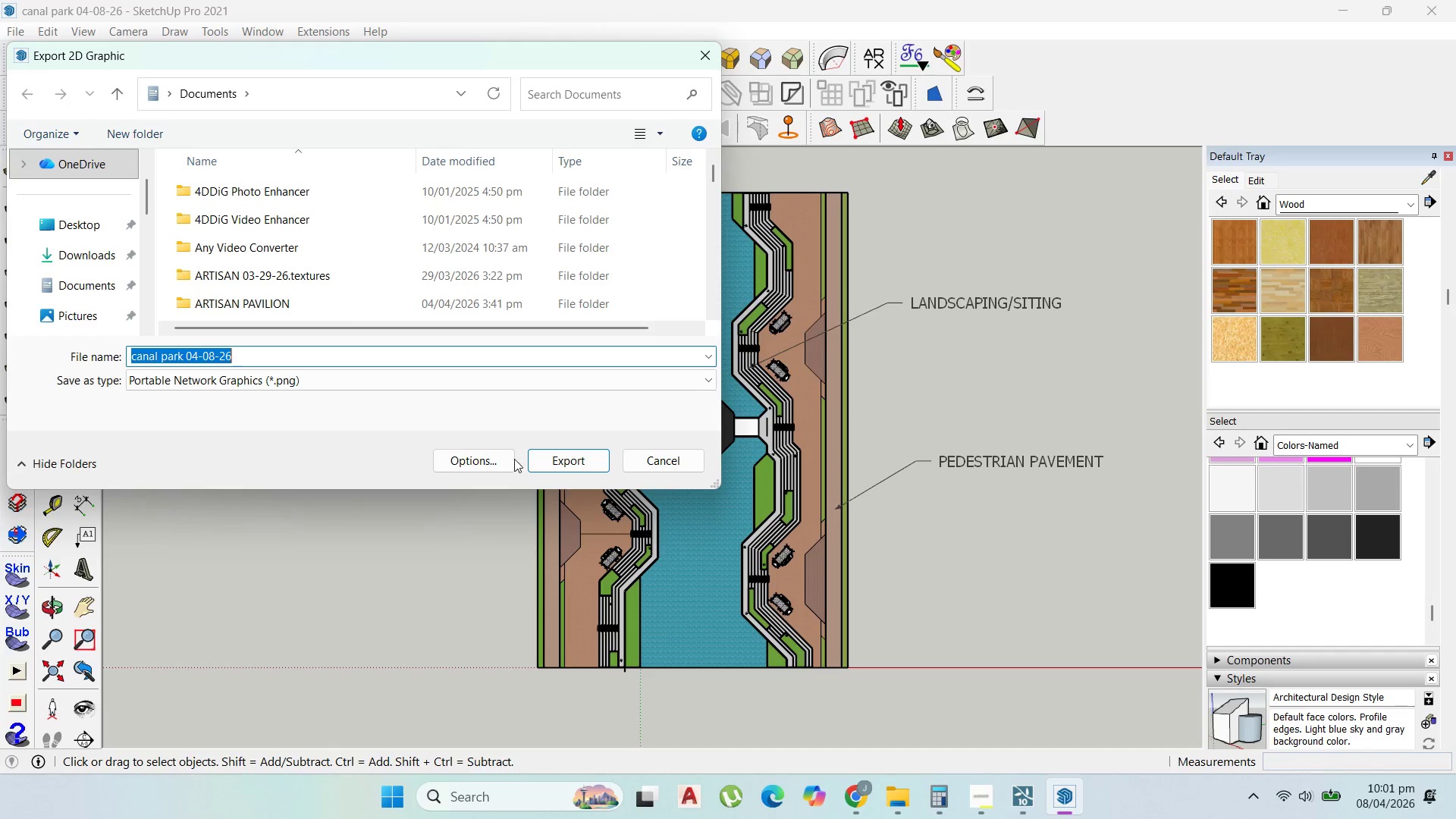 
left_click([346, 373])
 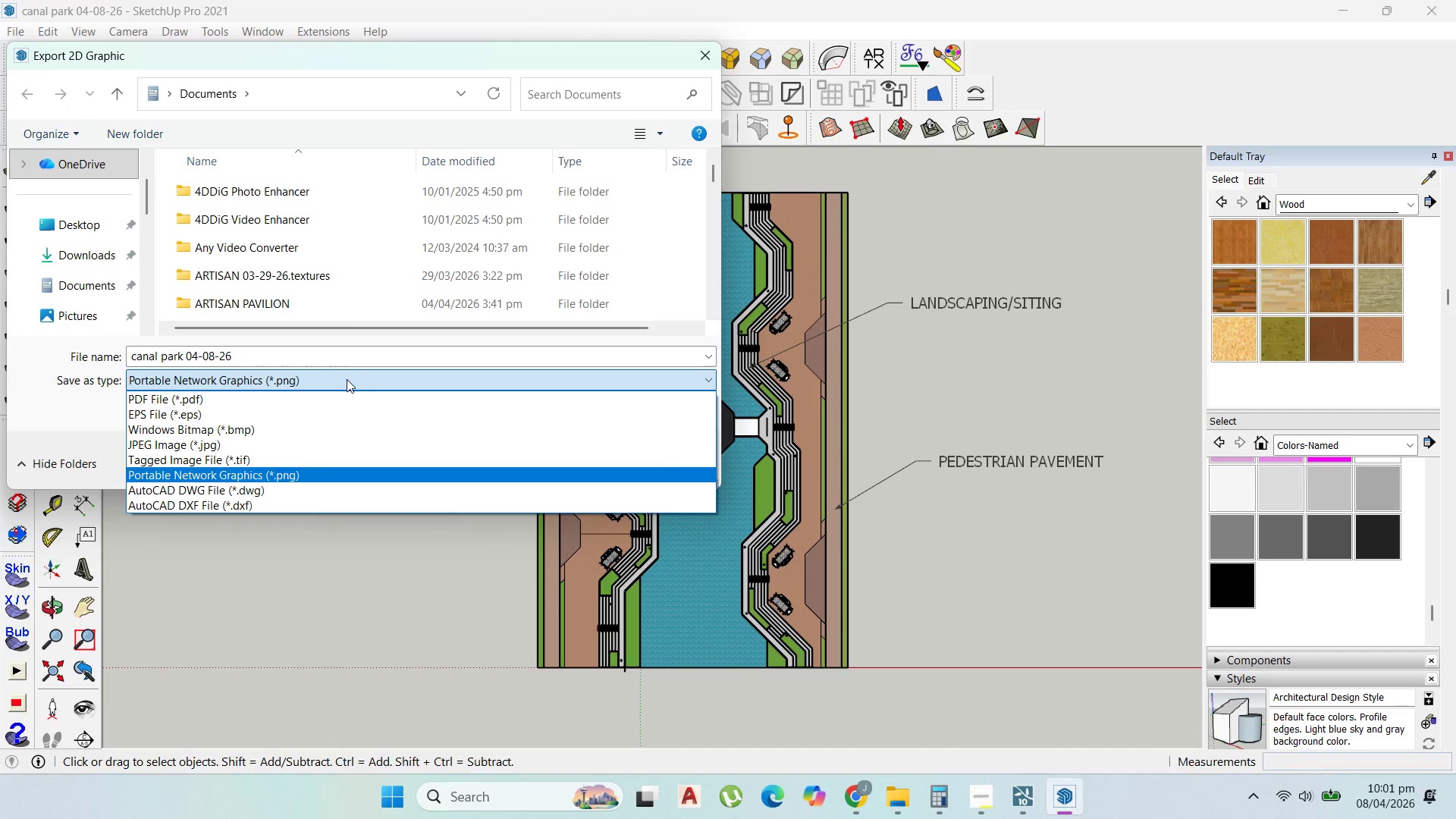 
double_click([347, 380])
 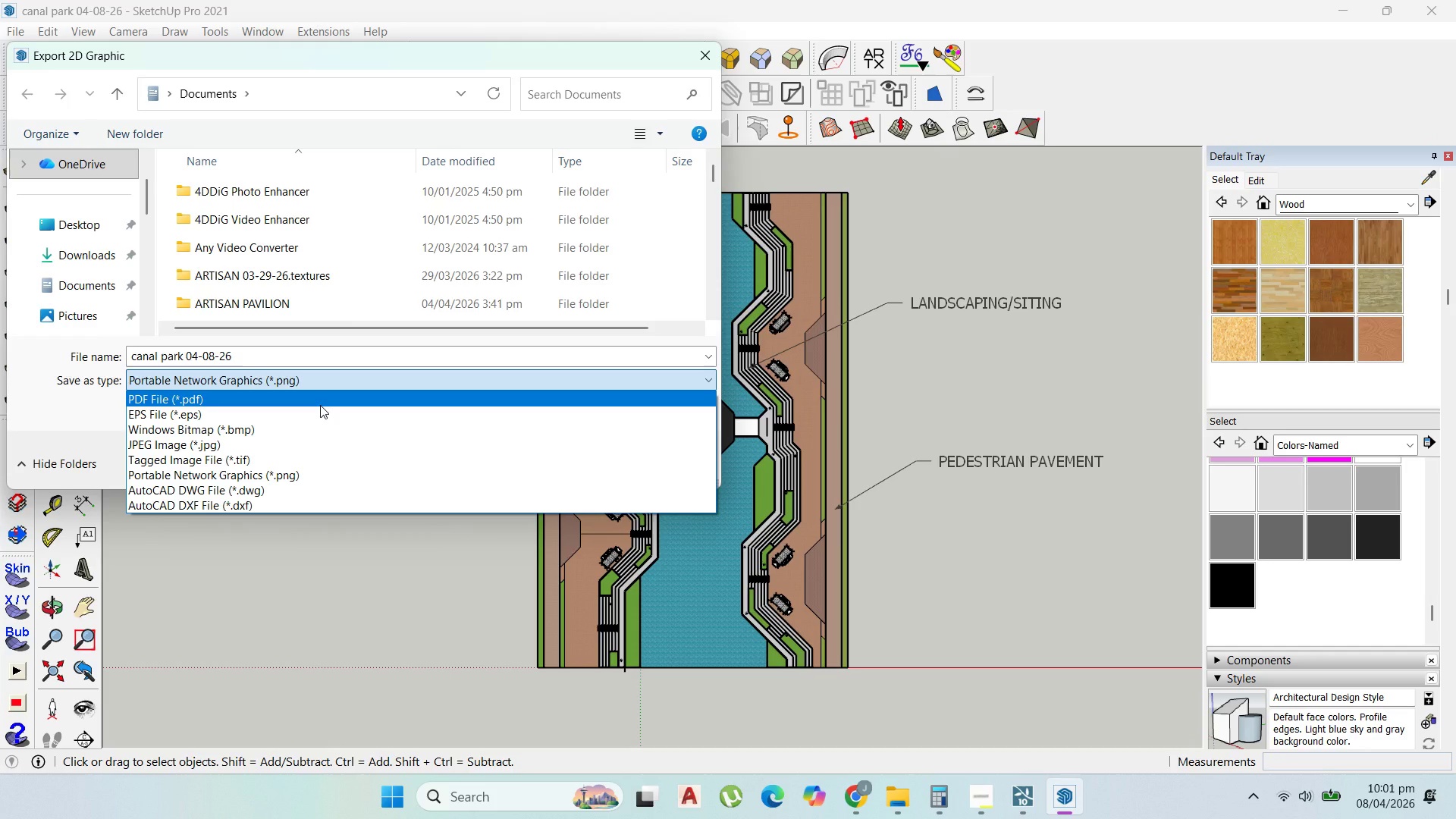 
left_click([320, 405])
 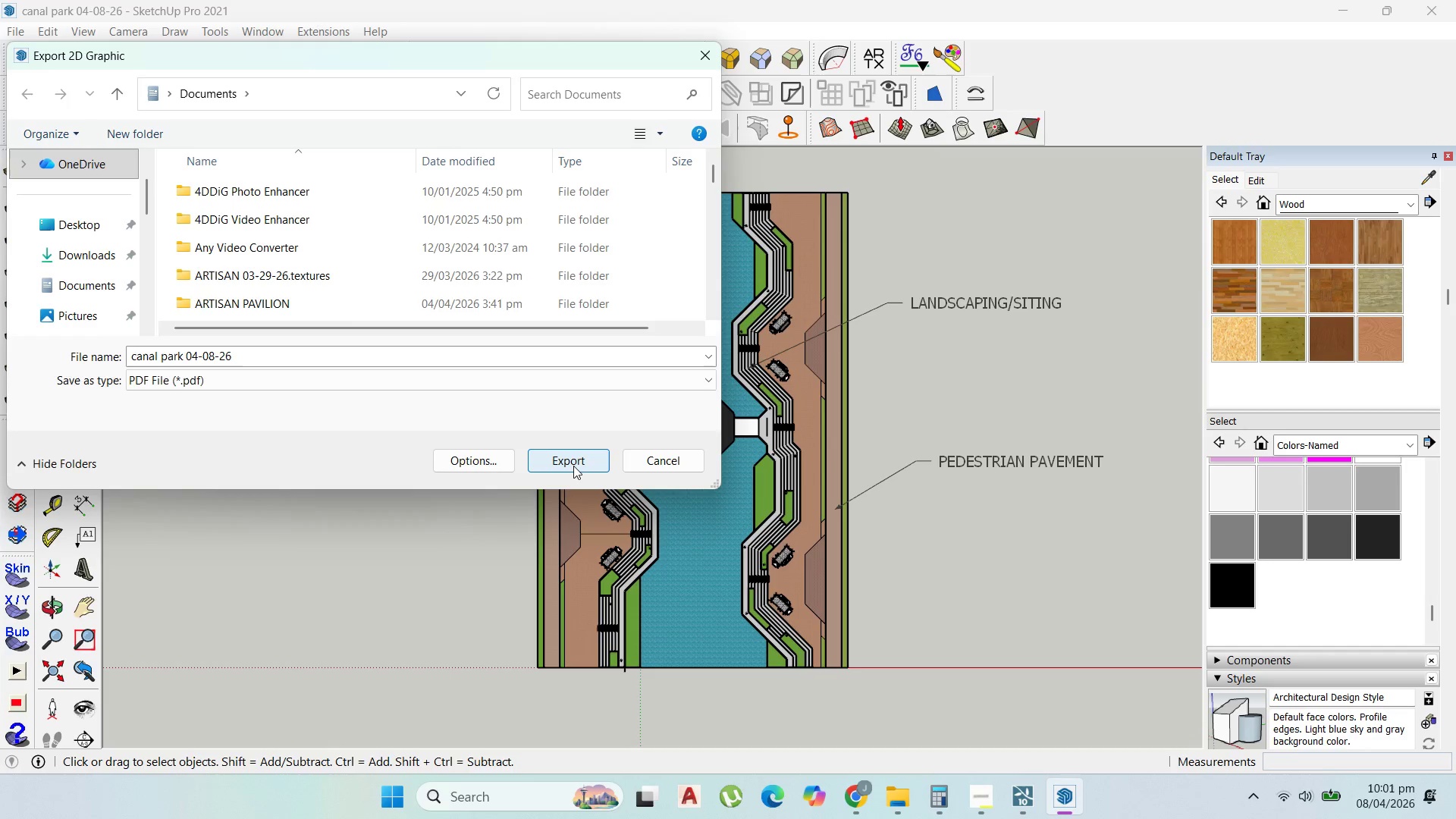 
left_click_drag(start_coordinate=[574, 464], to_coordinate=[174, 287])
 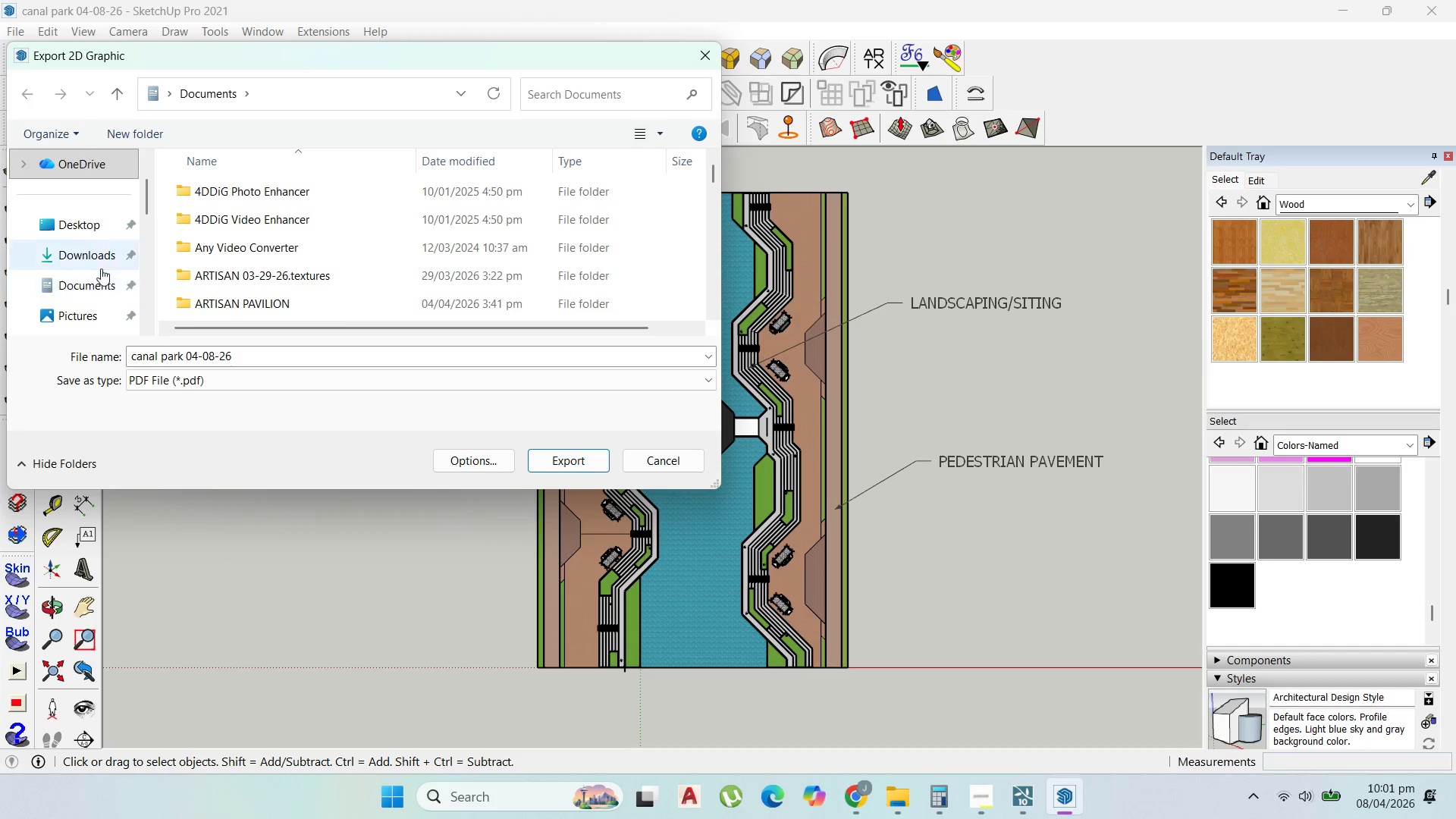 
scroll: coordinate [111, 292], scroll_direction: down, amount: 5.0
 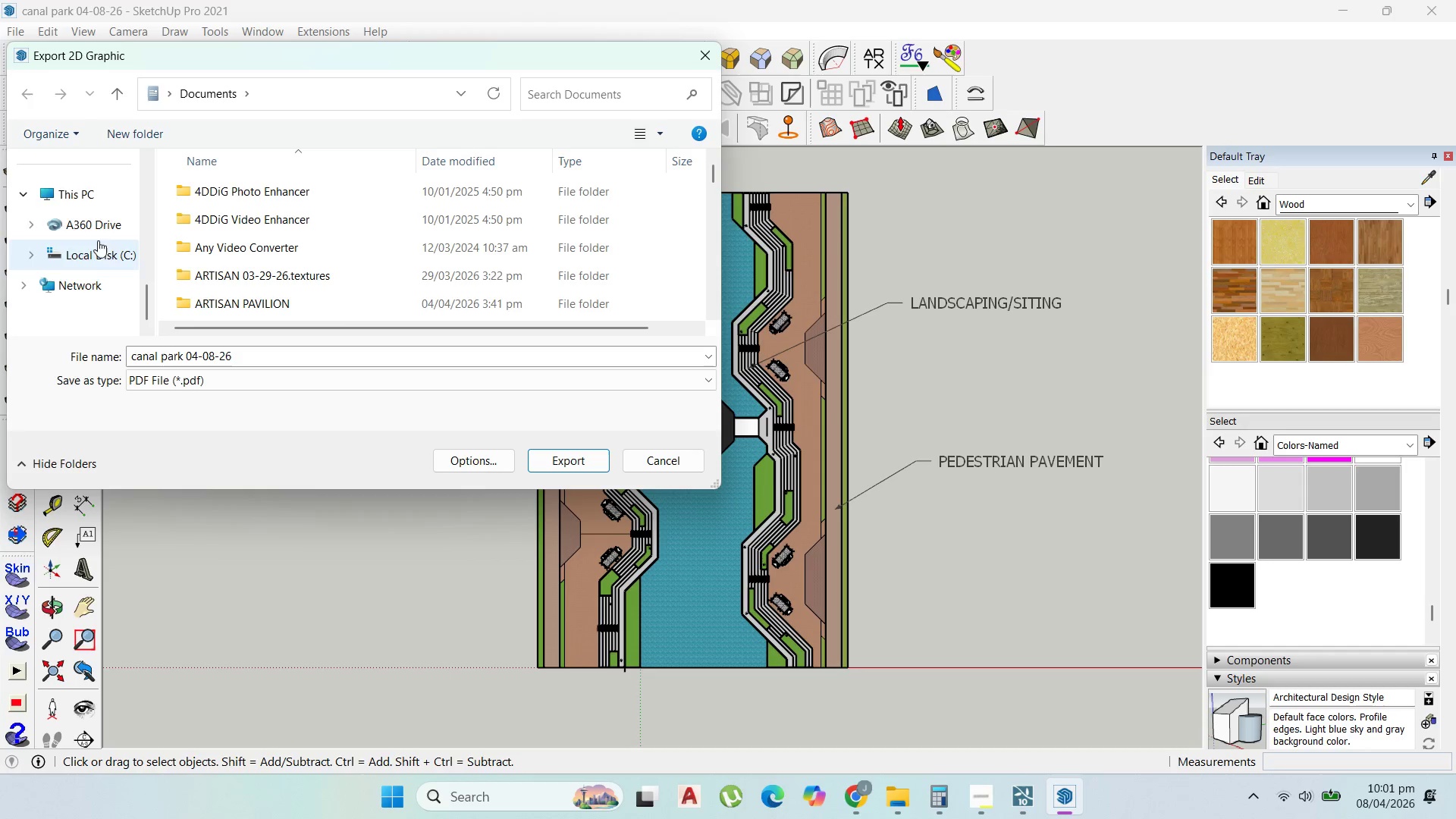 
scroll: coordinate [97, 211], scroll_direction: up, amount: 1.0
 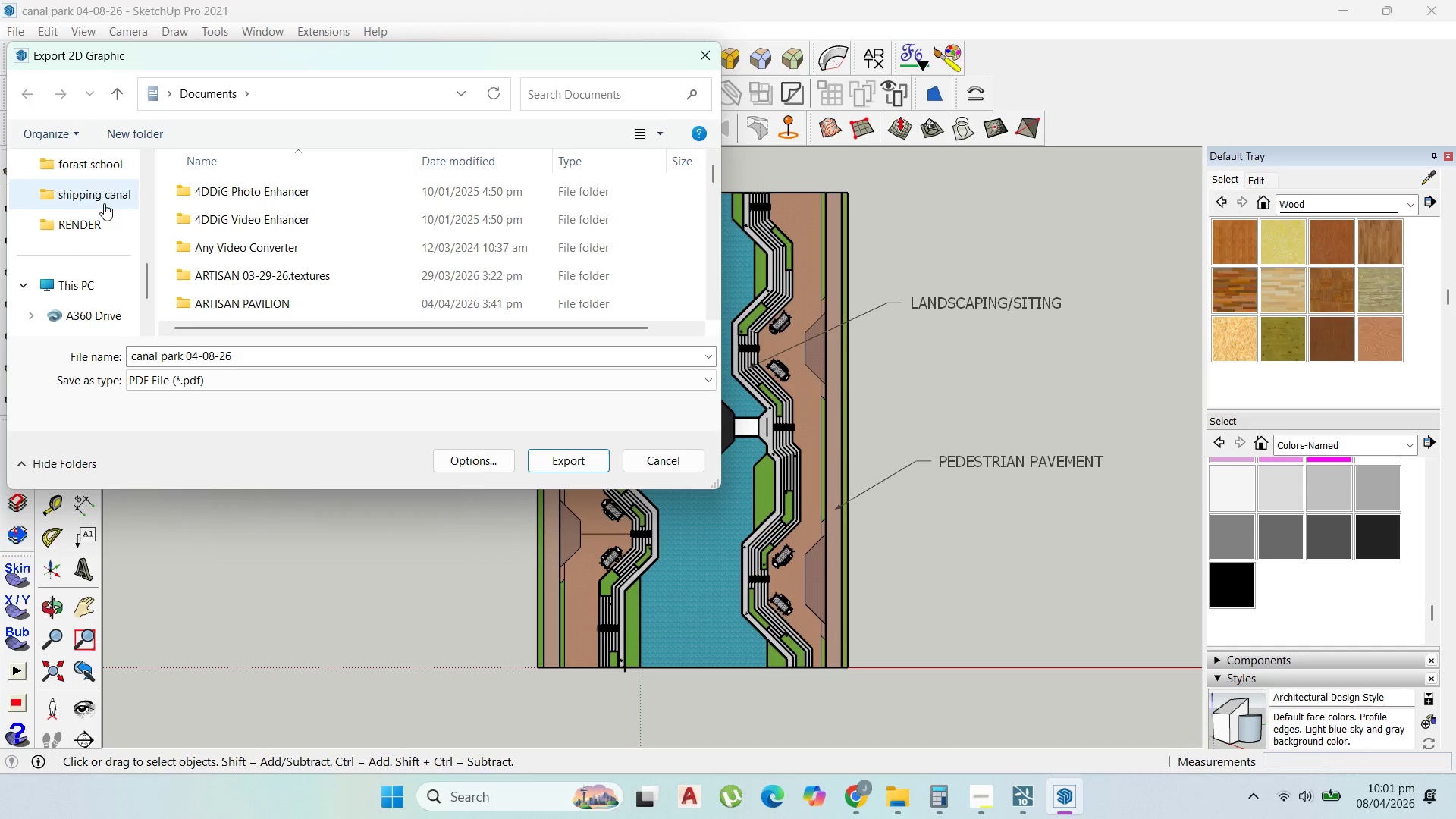 
left_click([107, 196])
 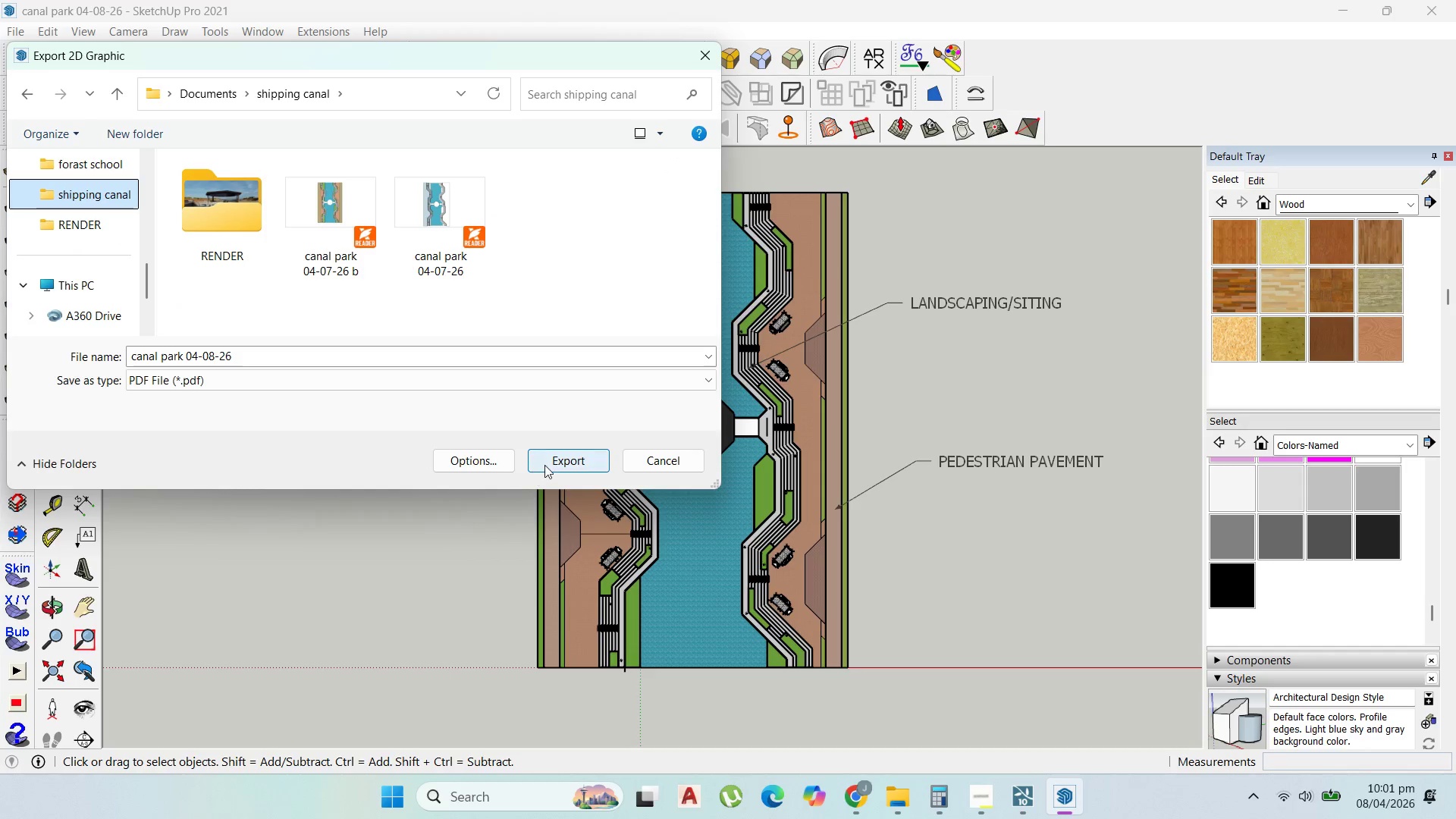 
left_click([557, 462])
 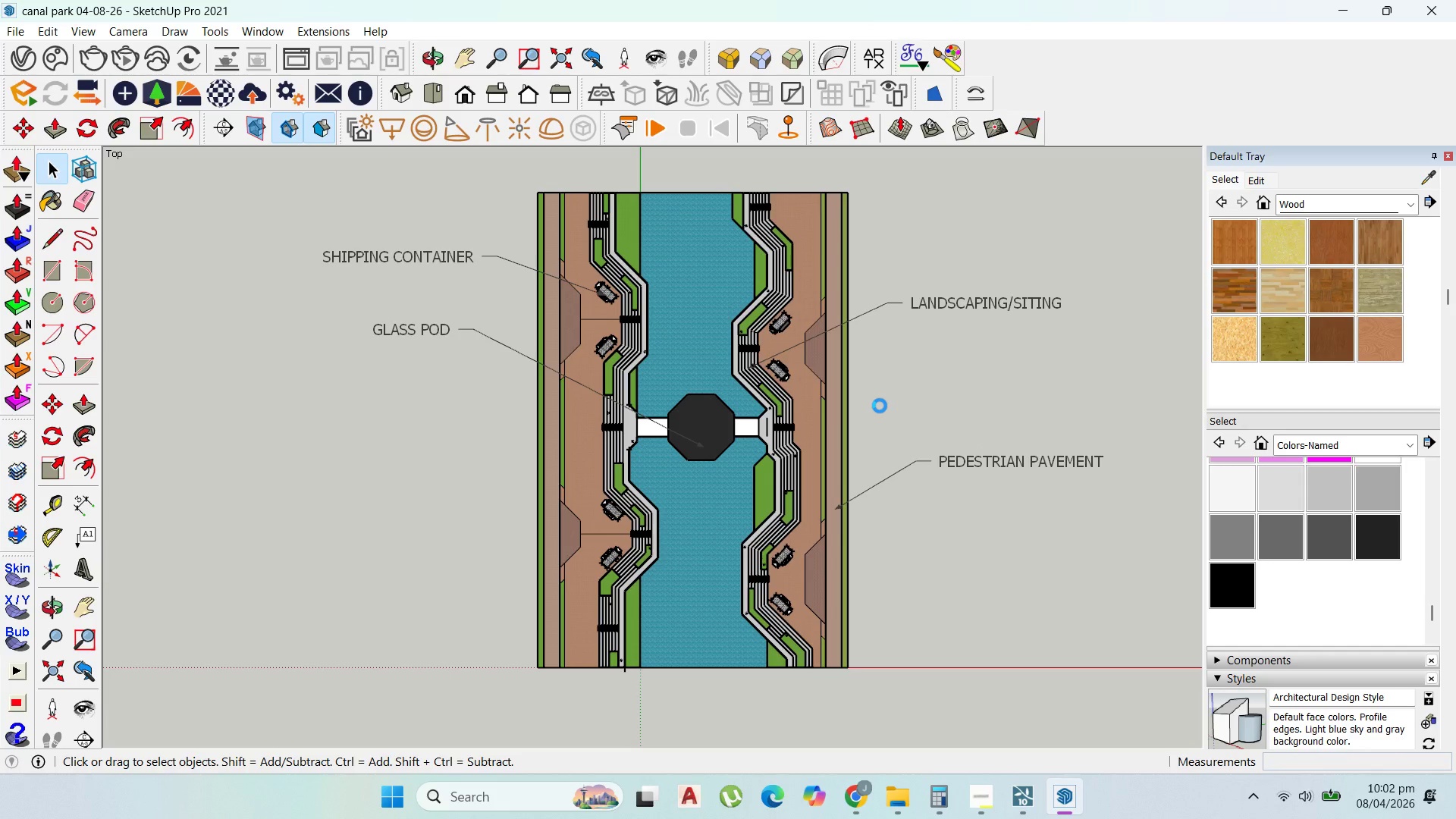 
wait(27.72)
 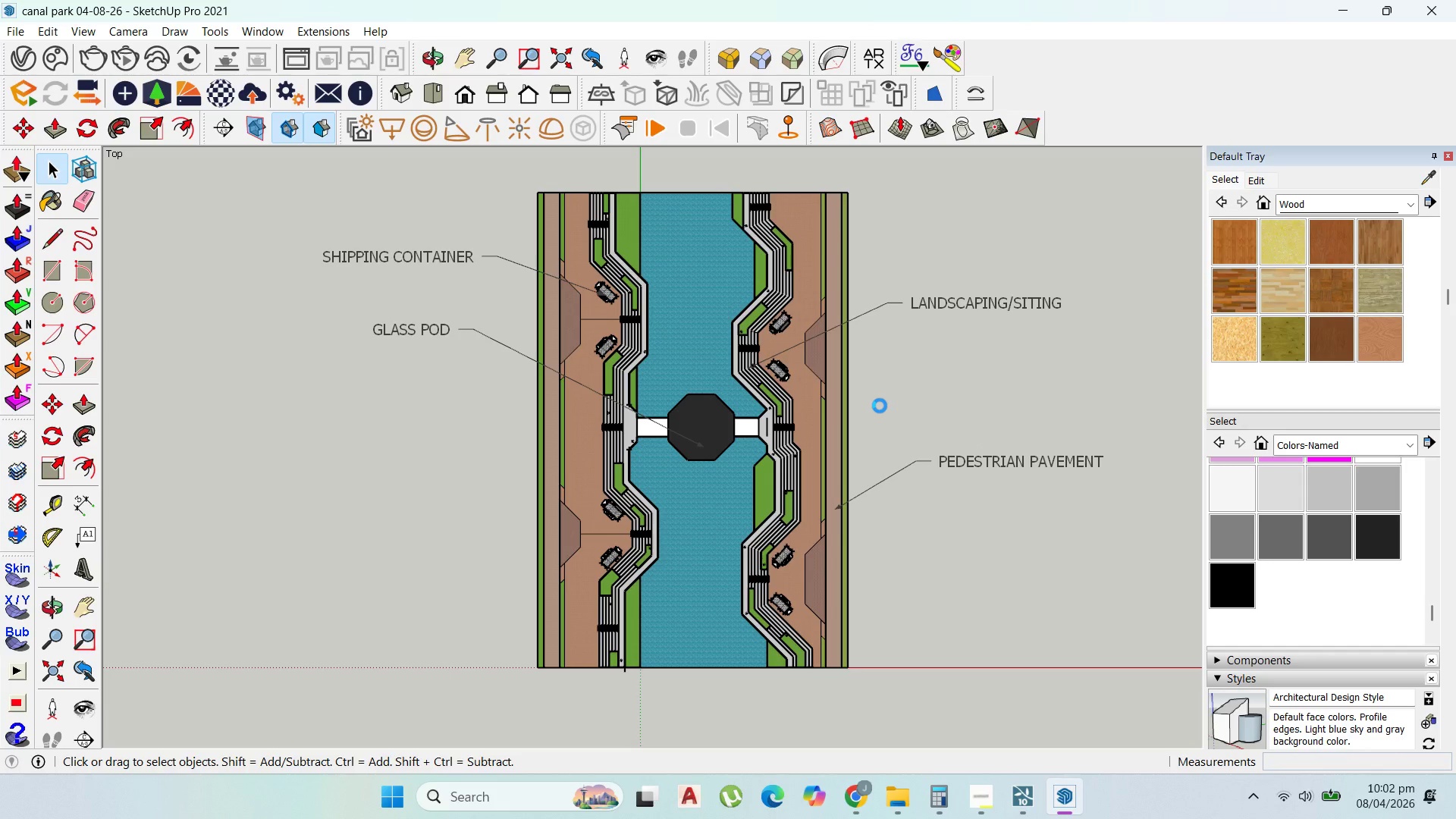 
left_click_drag(start_coordinate=[880, 406], to_coordinate=[1030, 785])
 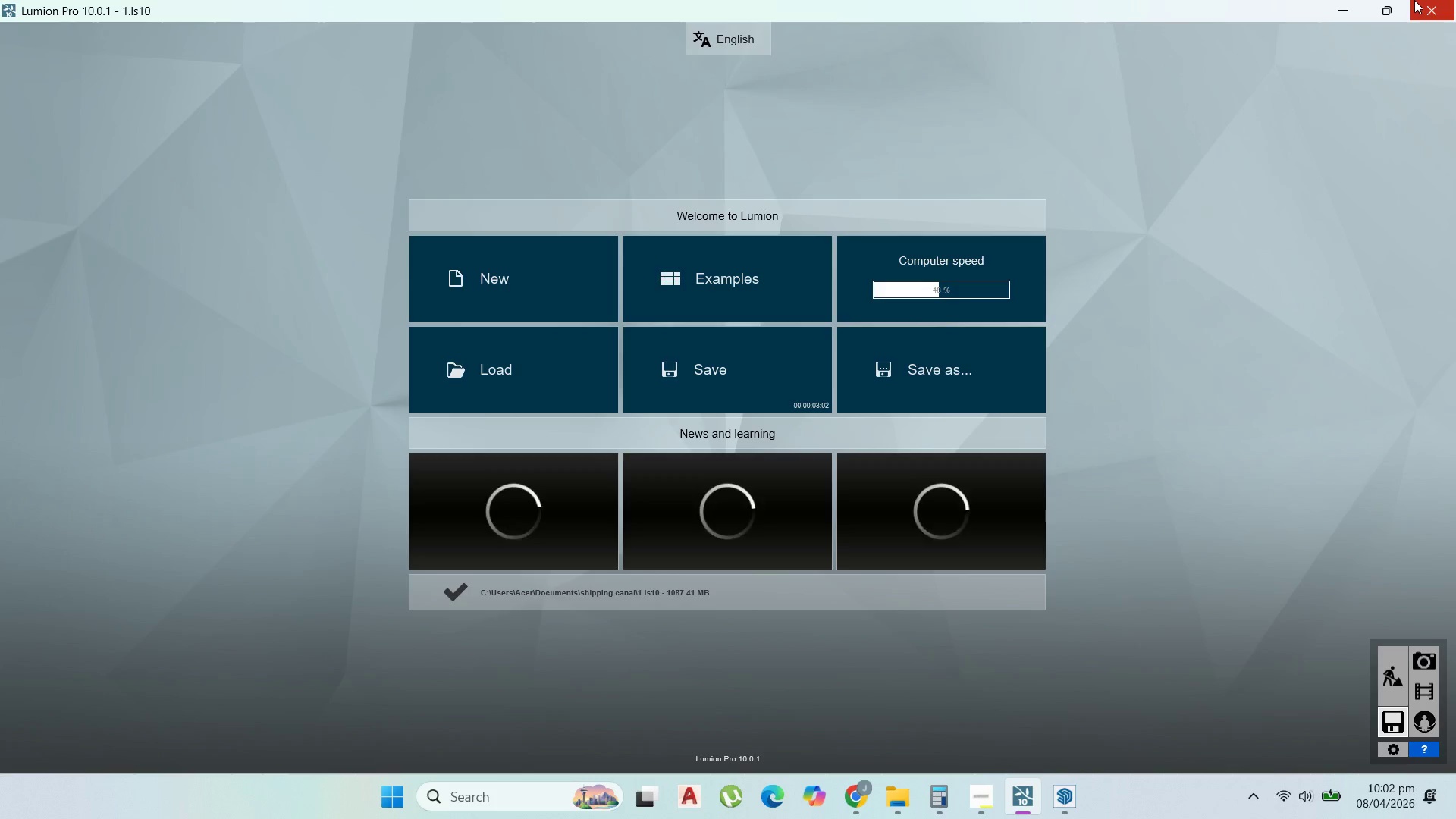 
left_click([1030, 785])
 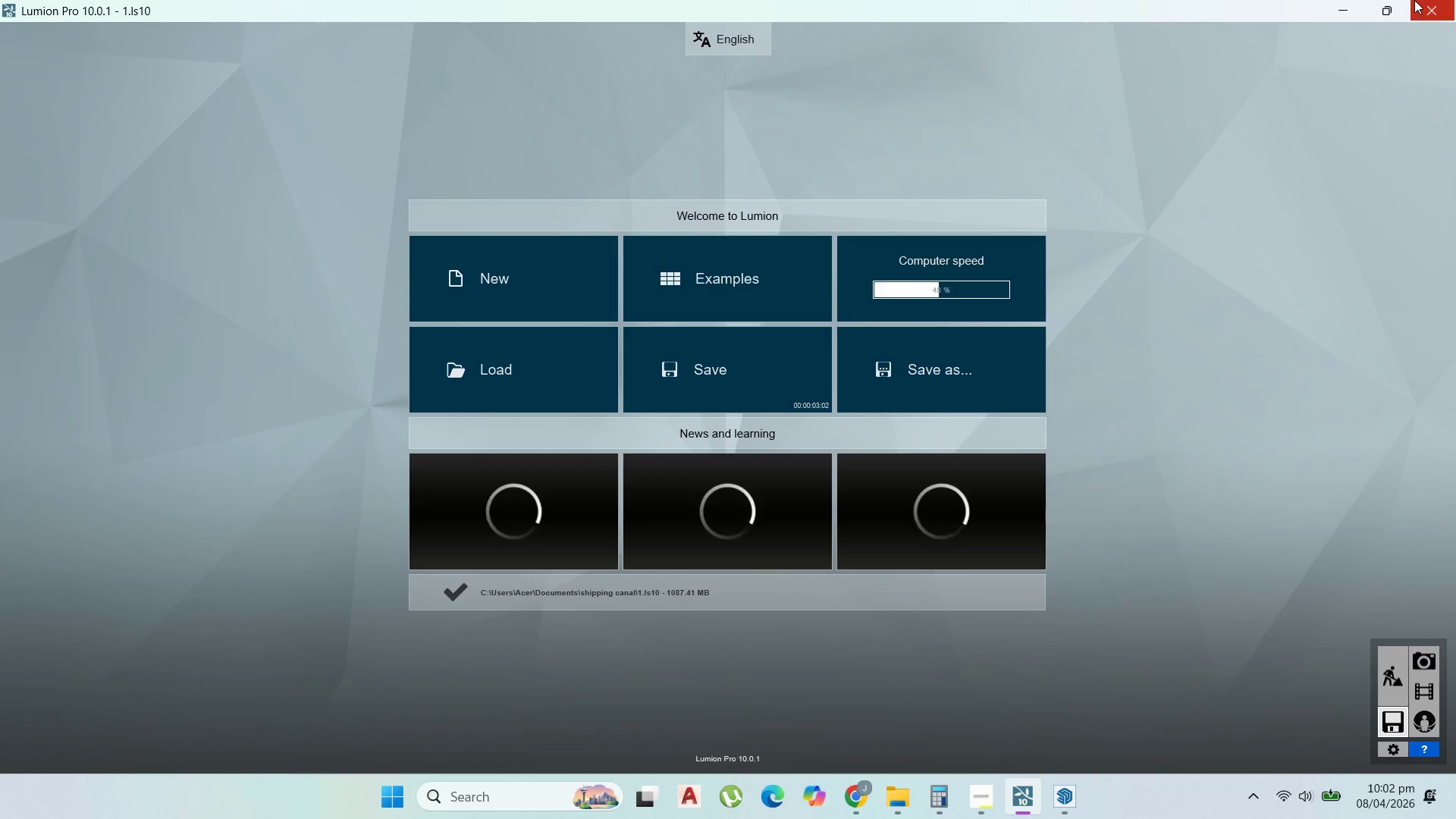 
left_click_drag(start_coordinate=[1415, 0], to_coordinate=[1419, 0])
 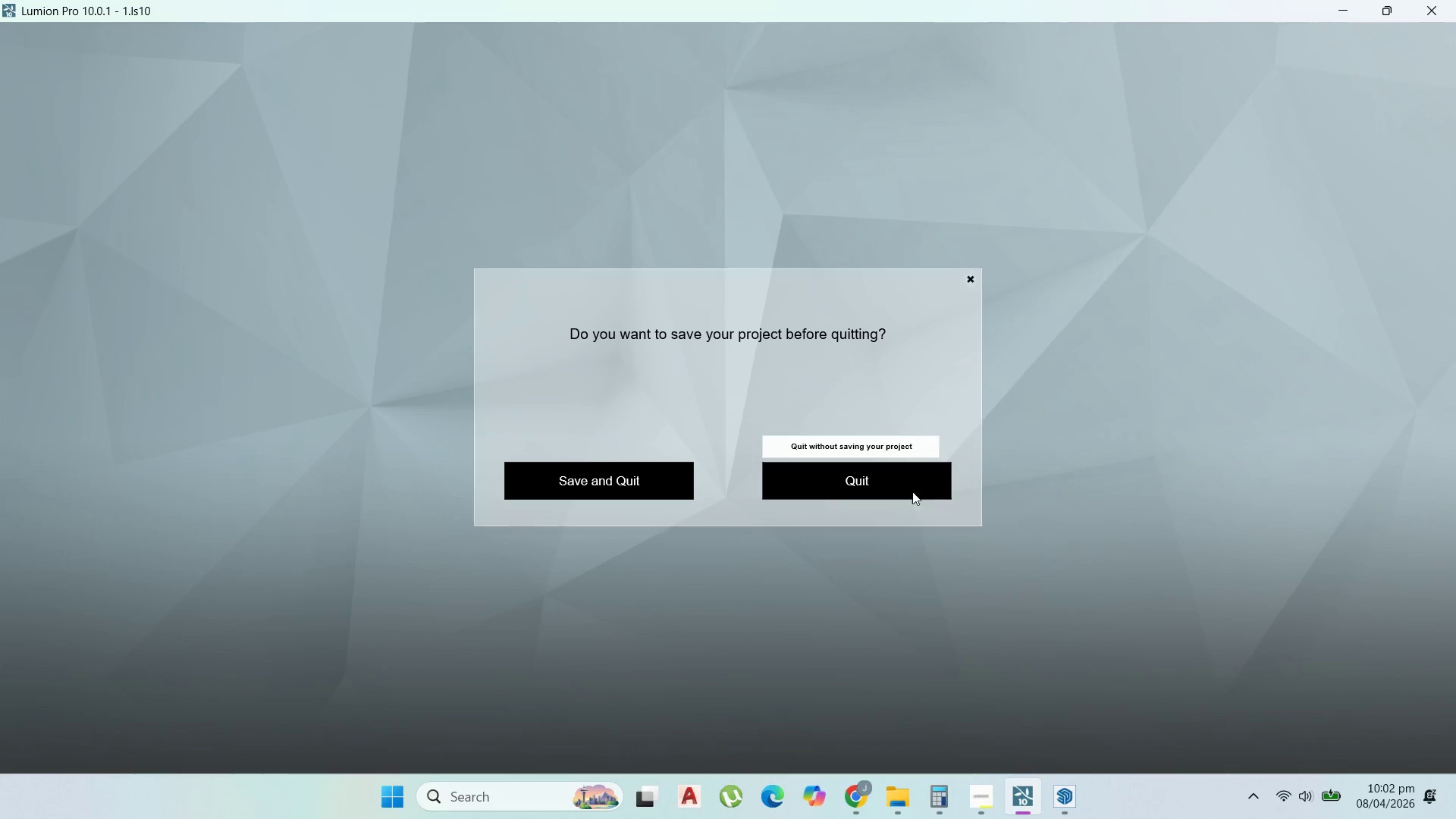 
double_click([908, 491])
 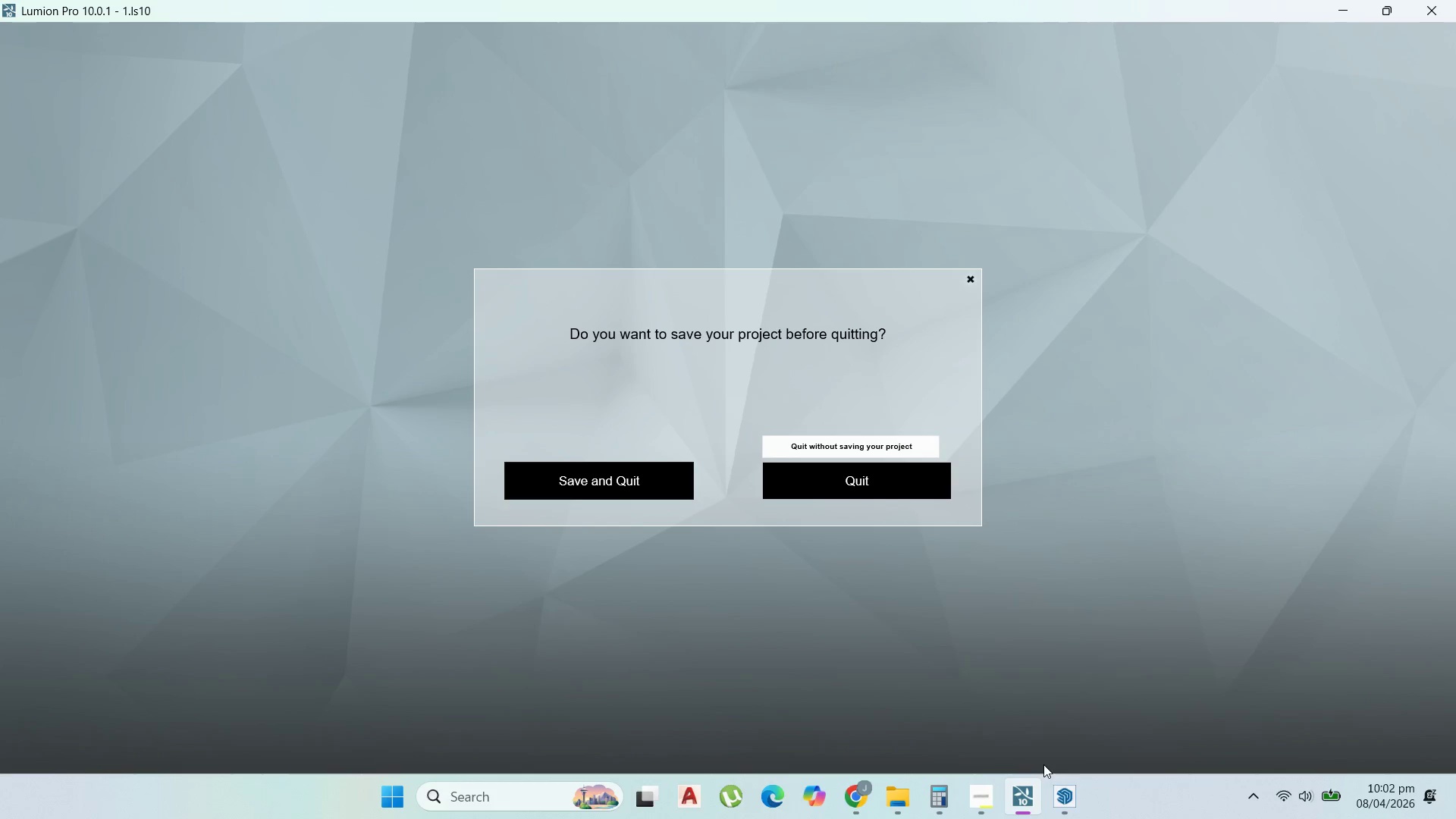 
left_click([1056, 797])
 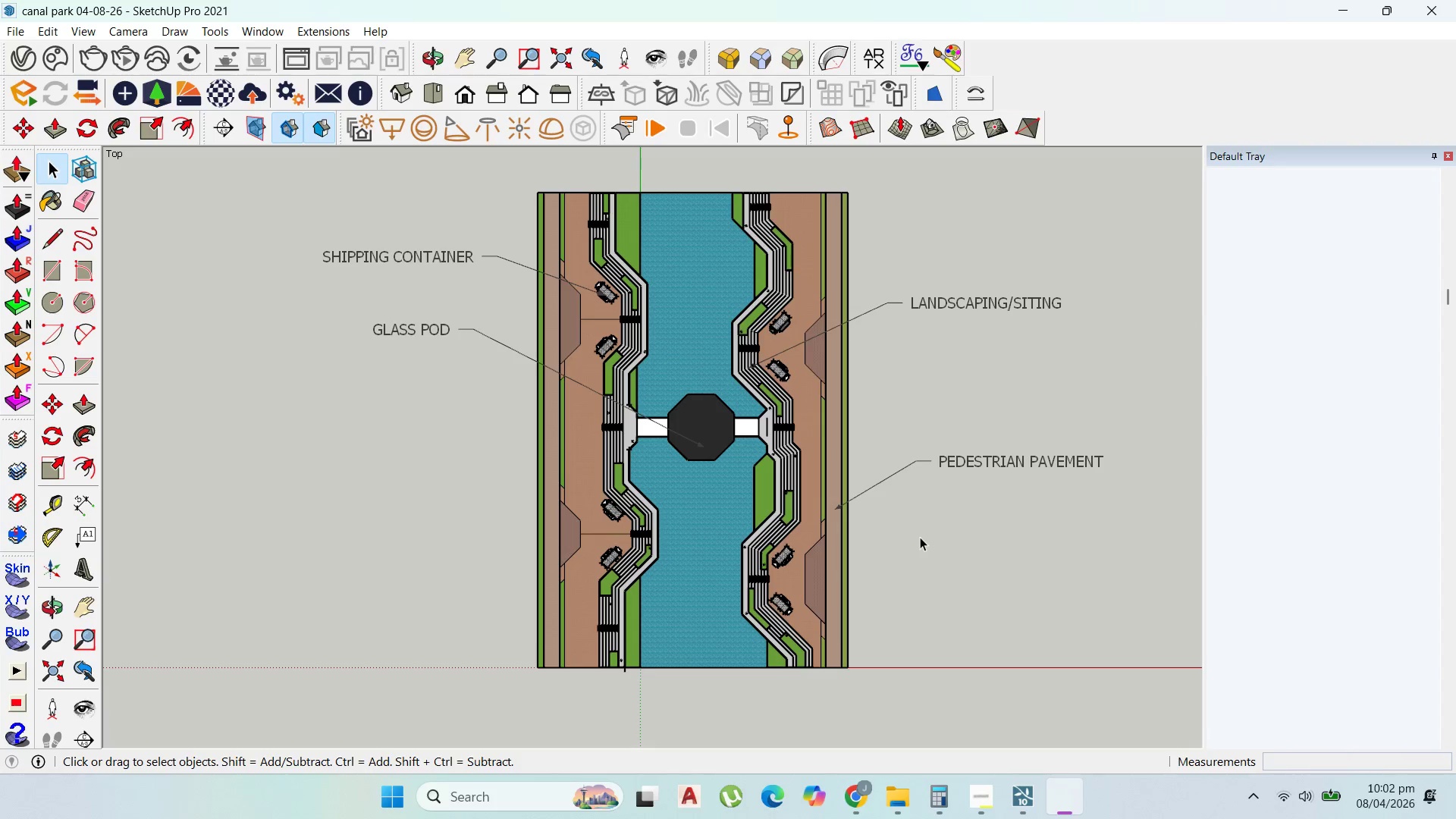 